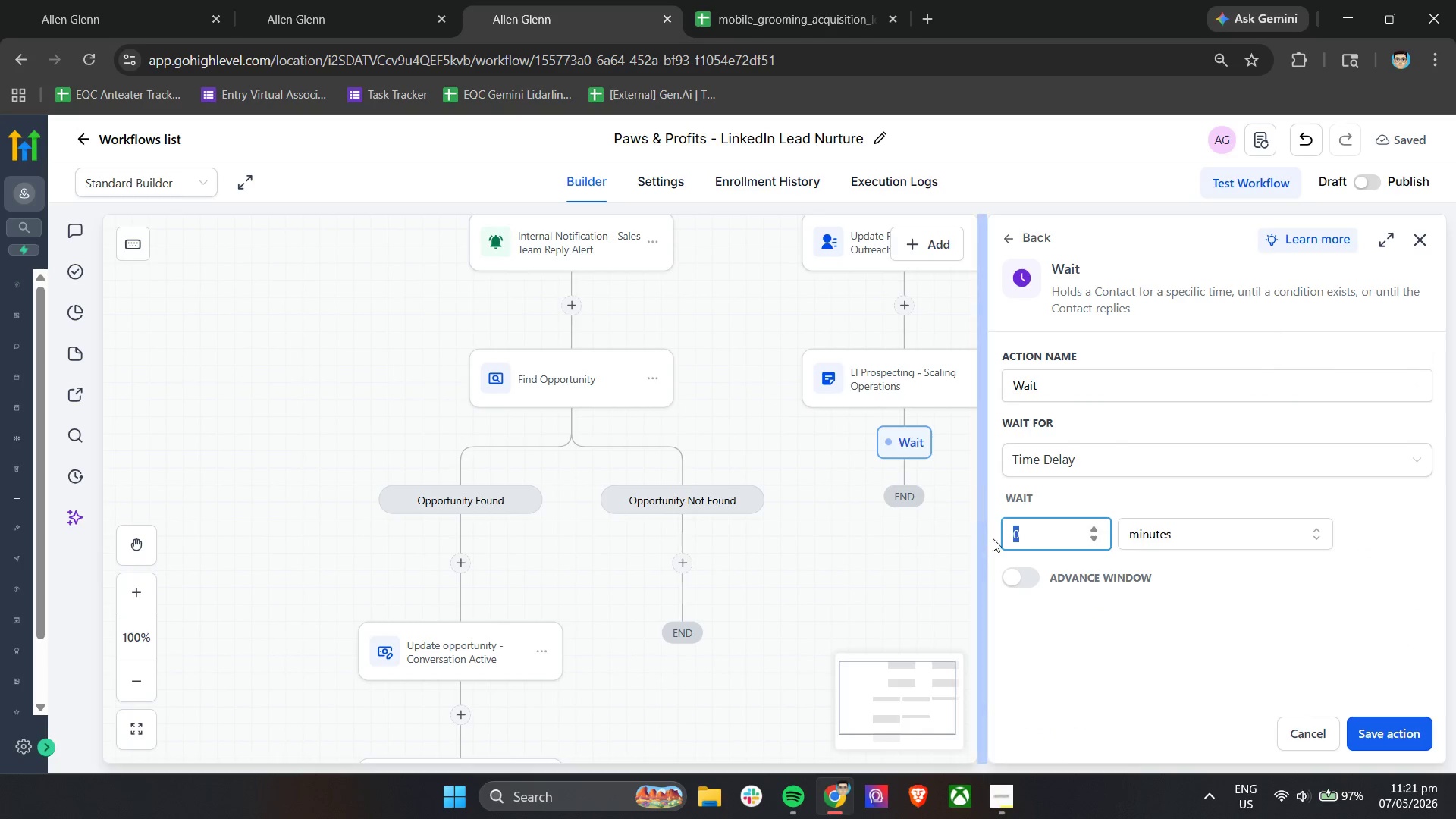 
key(2)
 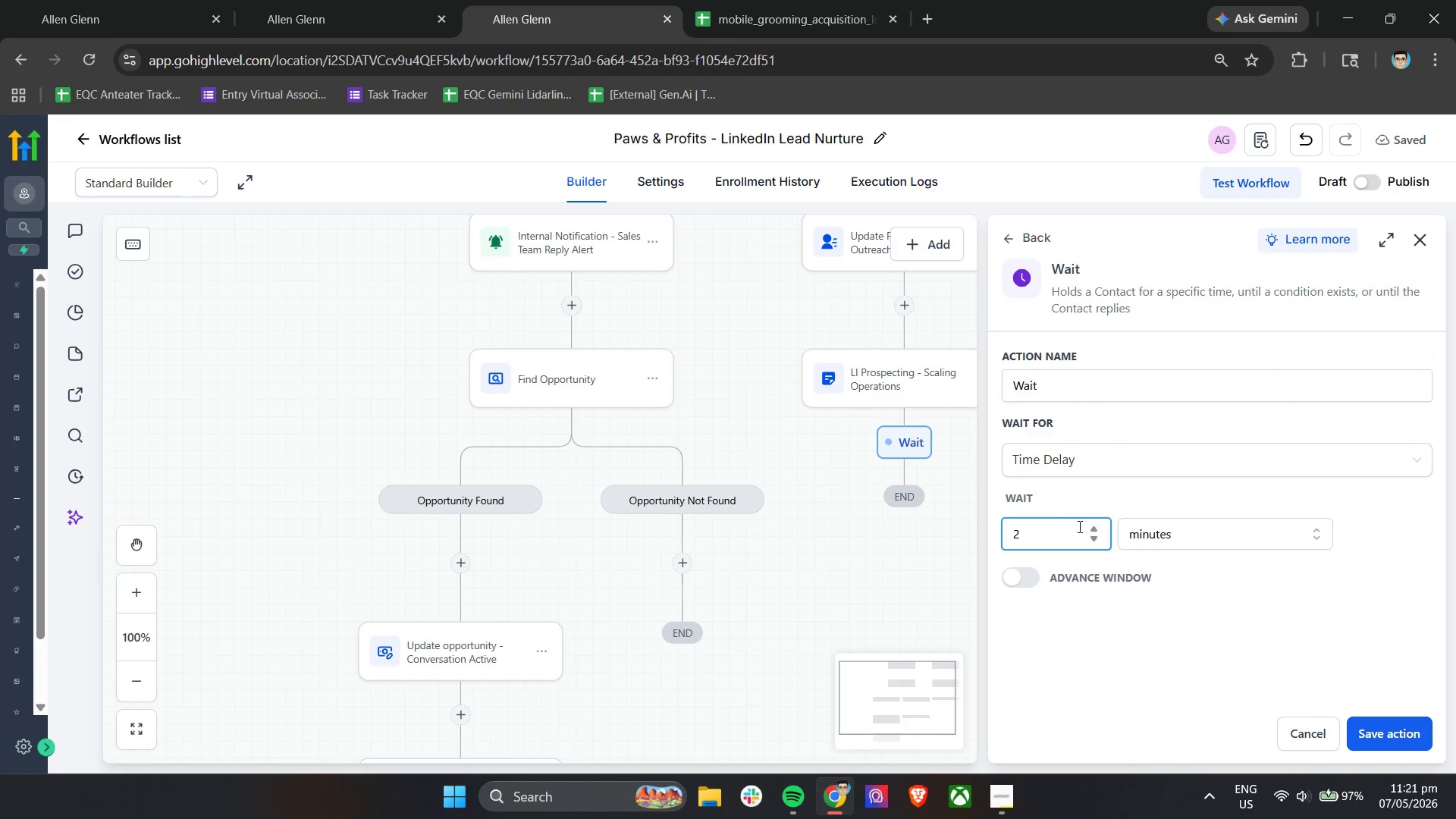 
left_click_drag(start_coordinate=[1034, 535], to_coordinate=[1006, 535])
 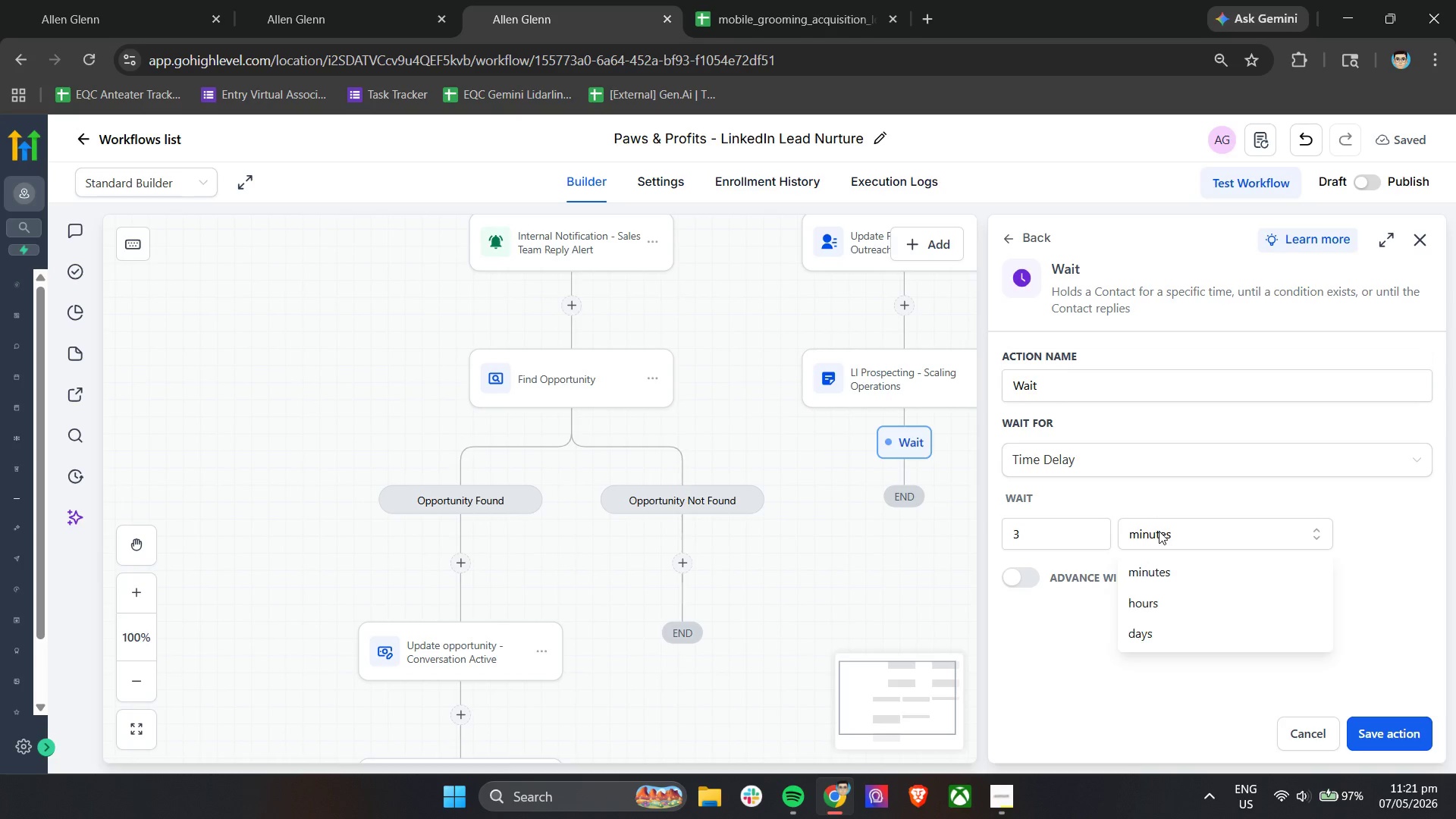 
key(3)
 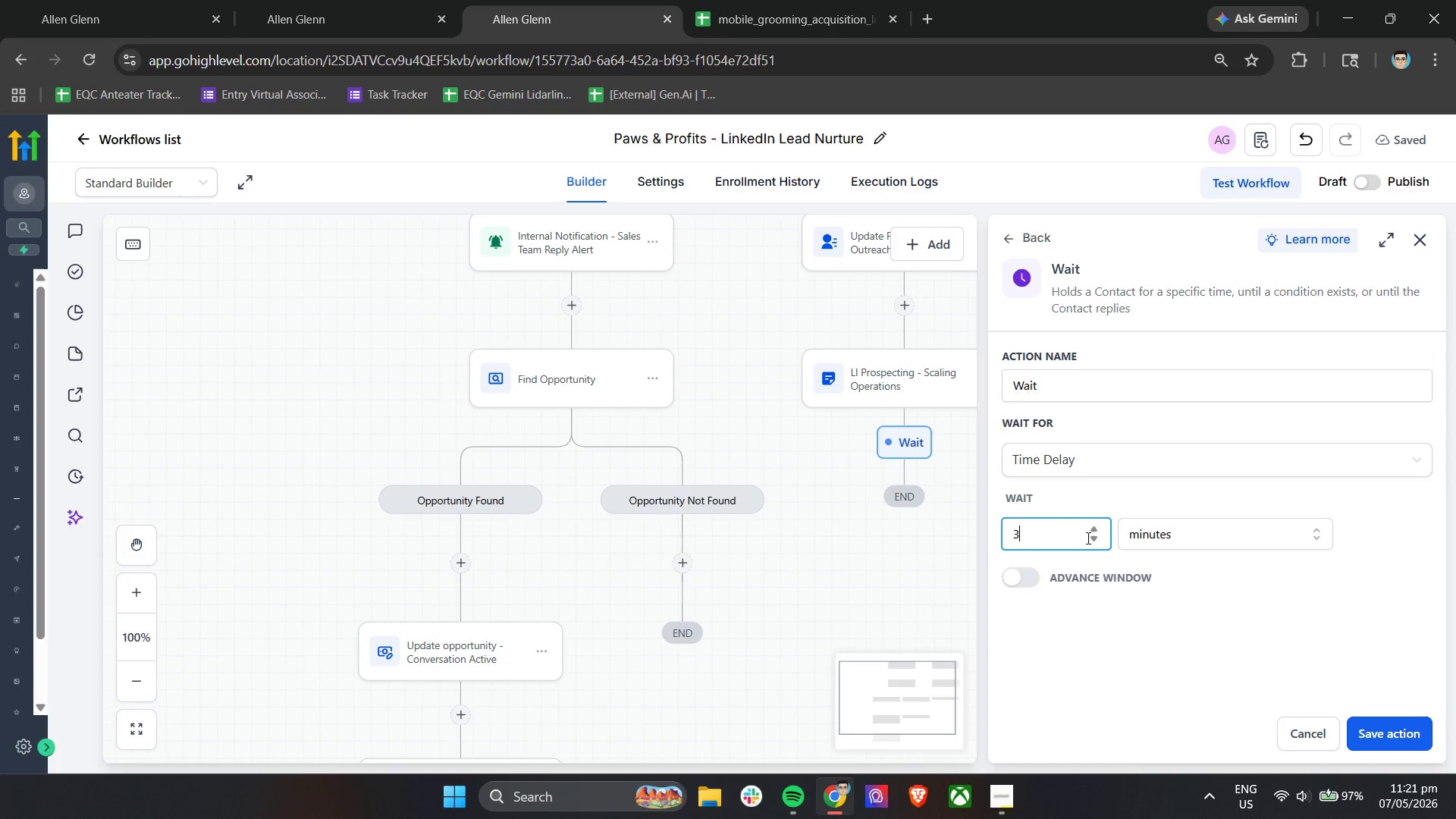 
left_click_drag(start_coordinate=[1155, 531], to_coordinate=[1159, 531])
 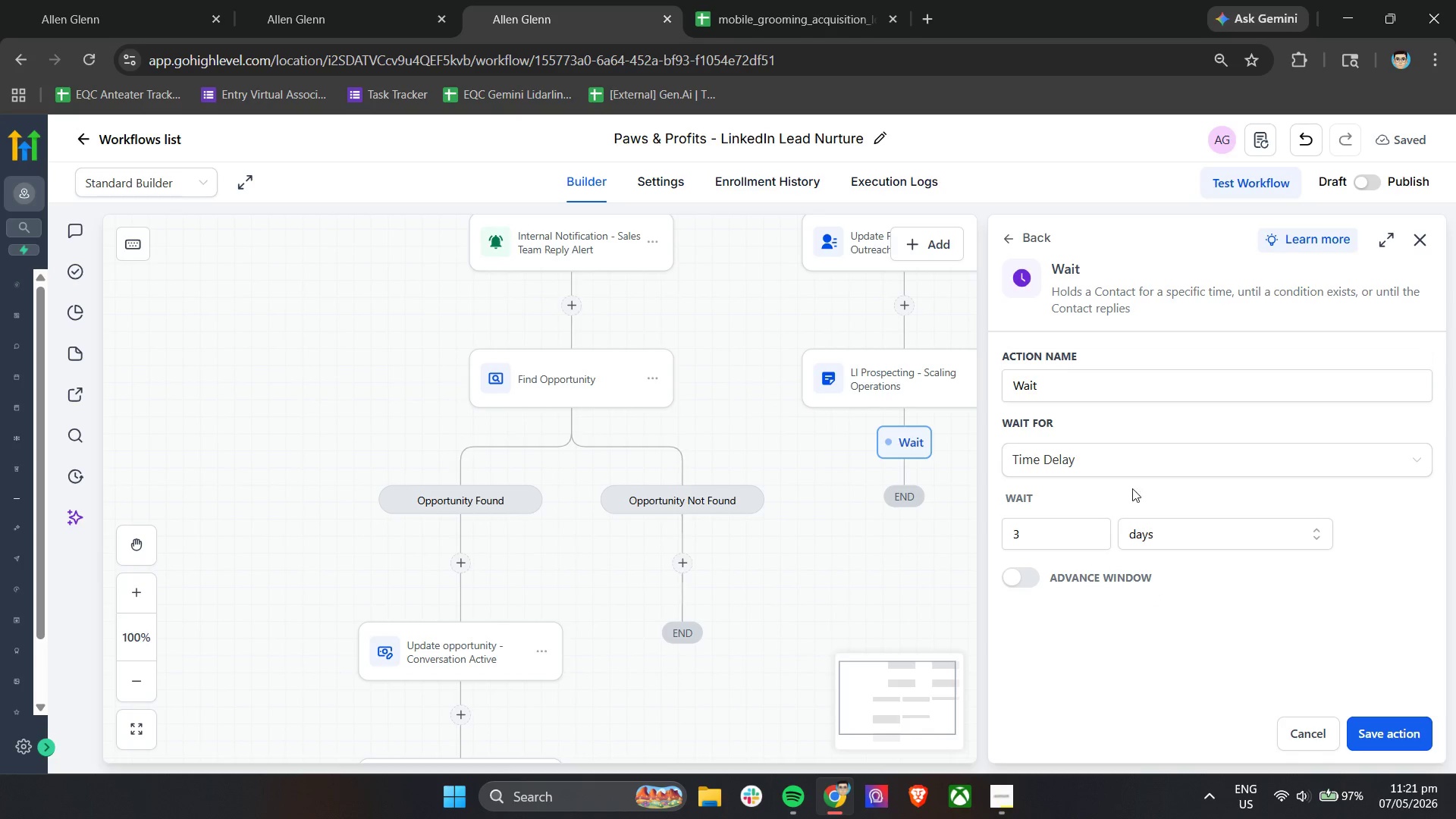 
left_click([1119, 394])
 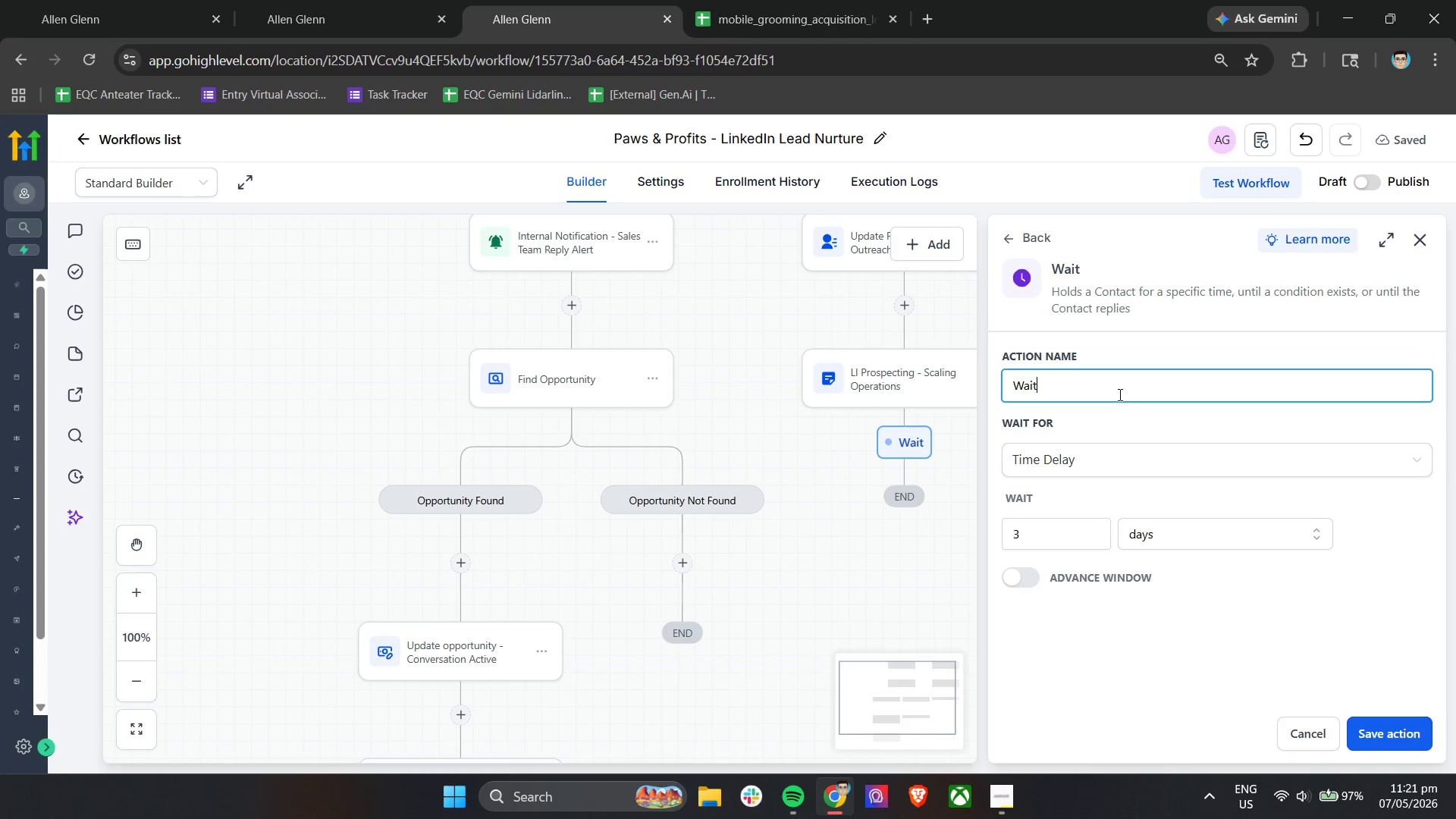 
type( - Days)
 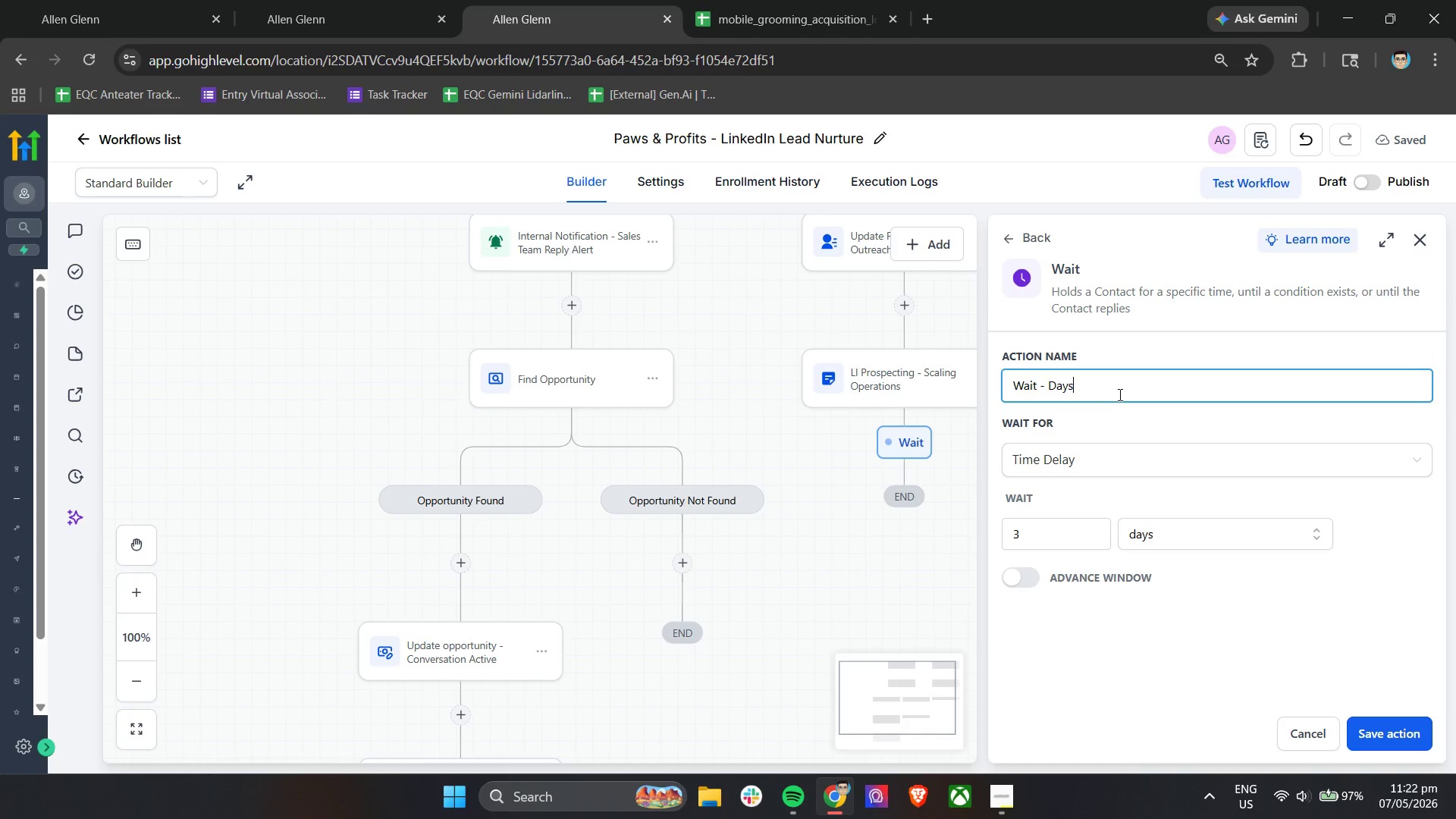 
wait(7.75)
 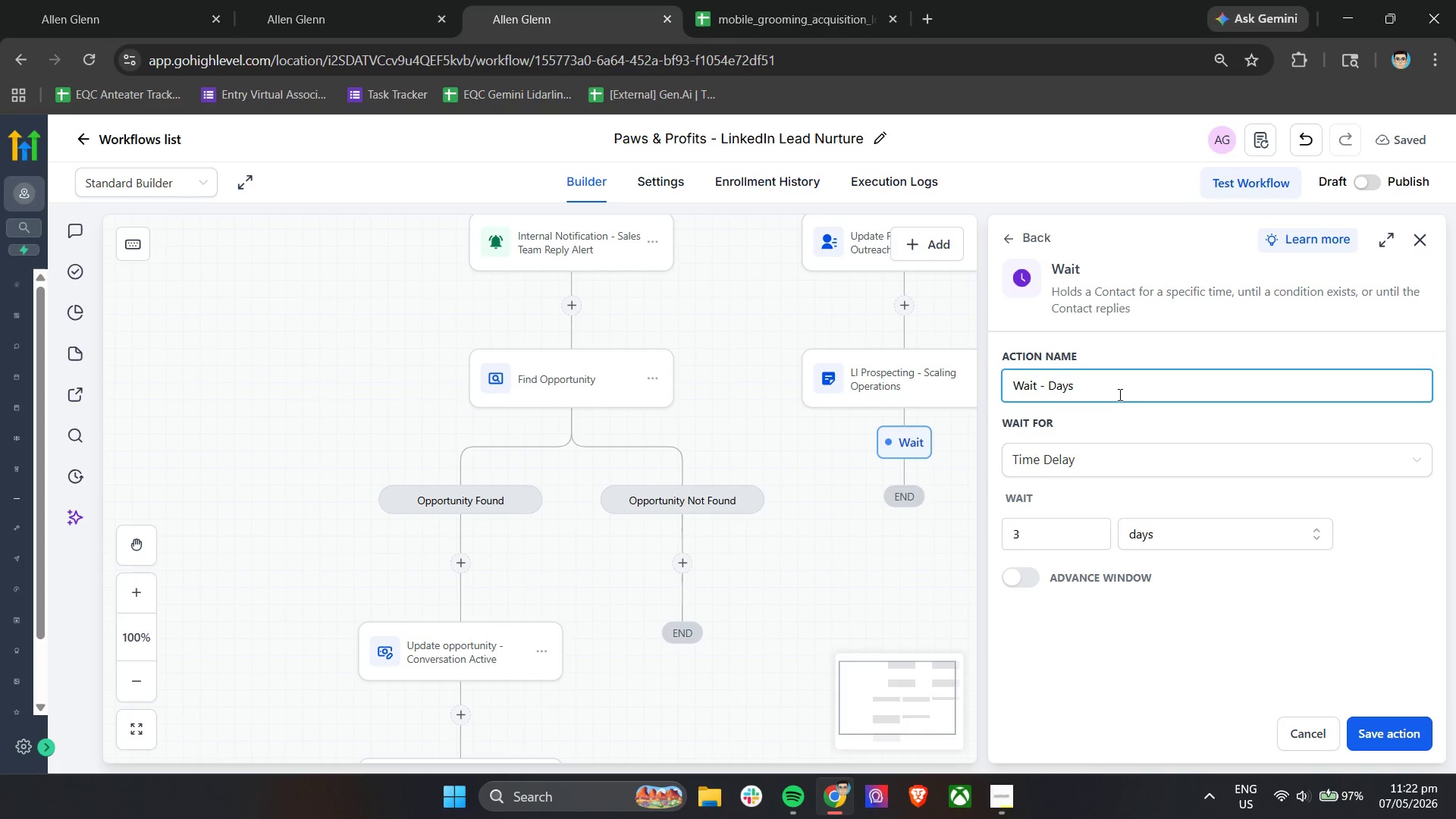 
left_click([1112, 388])
 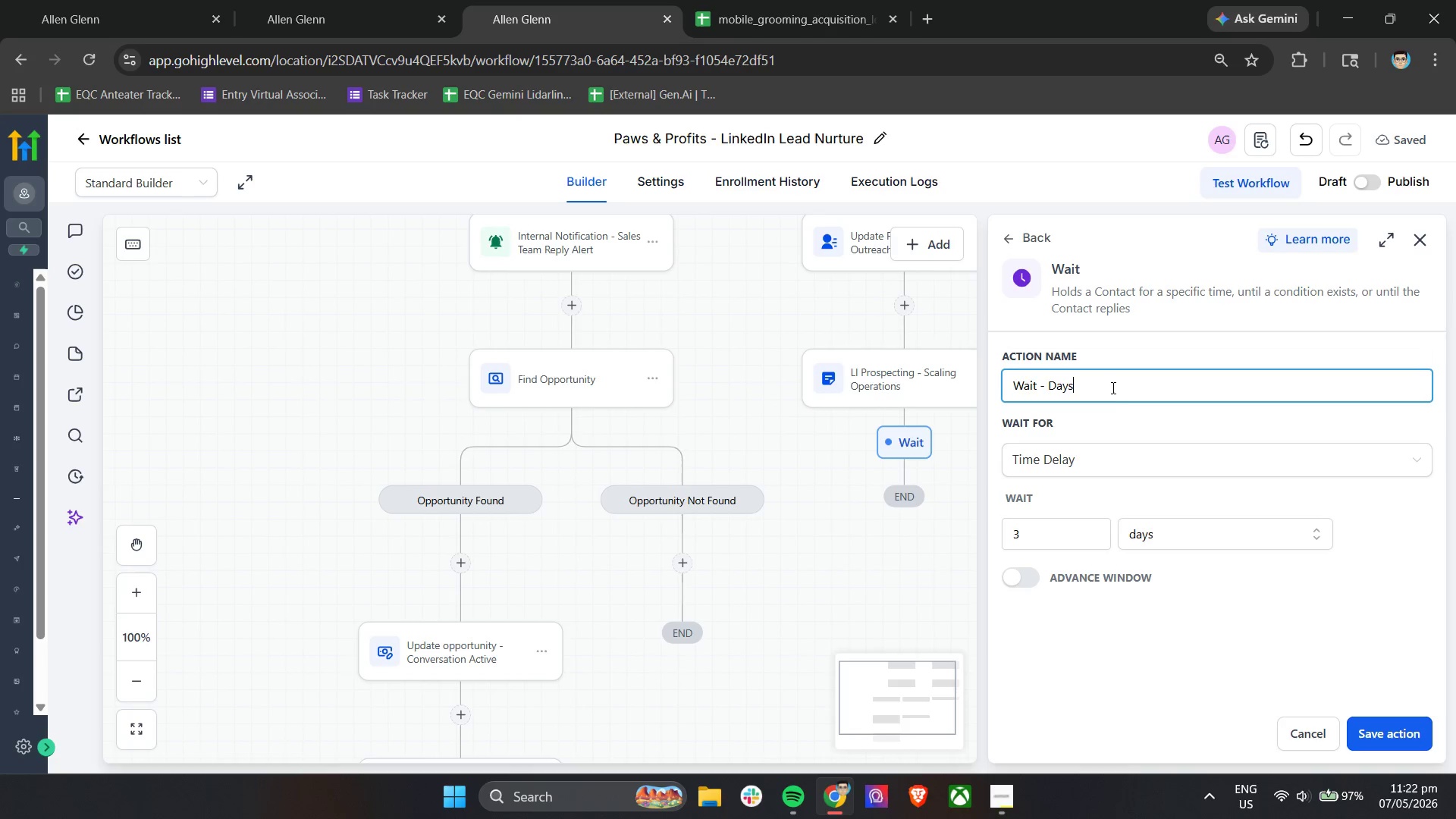 
key(ArrowLeft)
 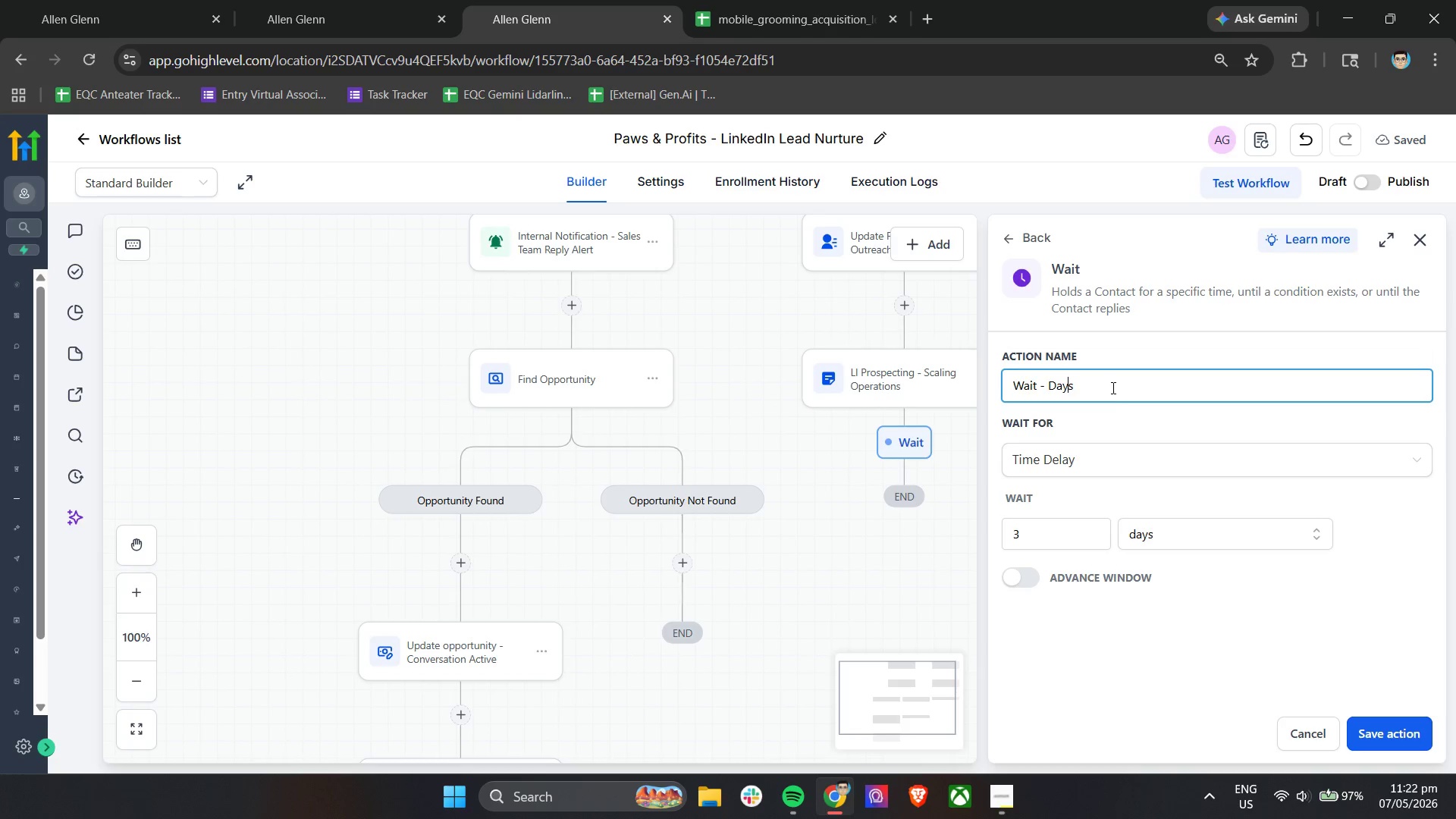 
key(ArrowLeft)
 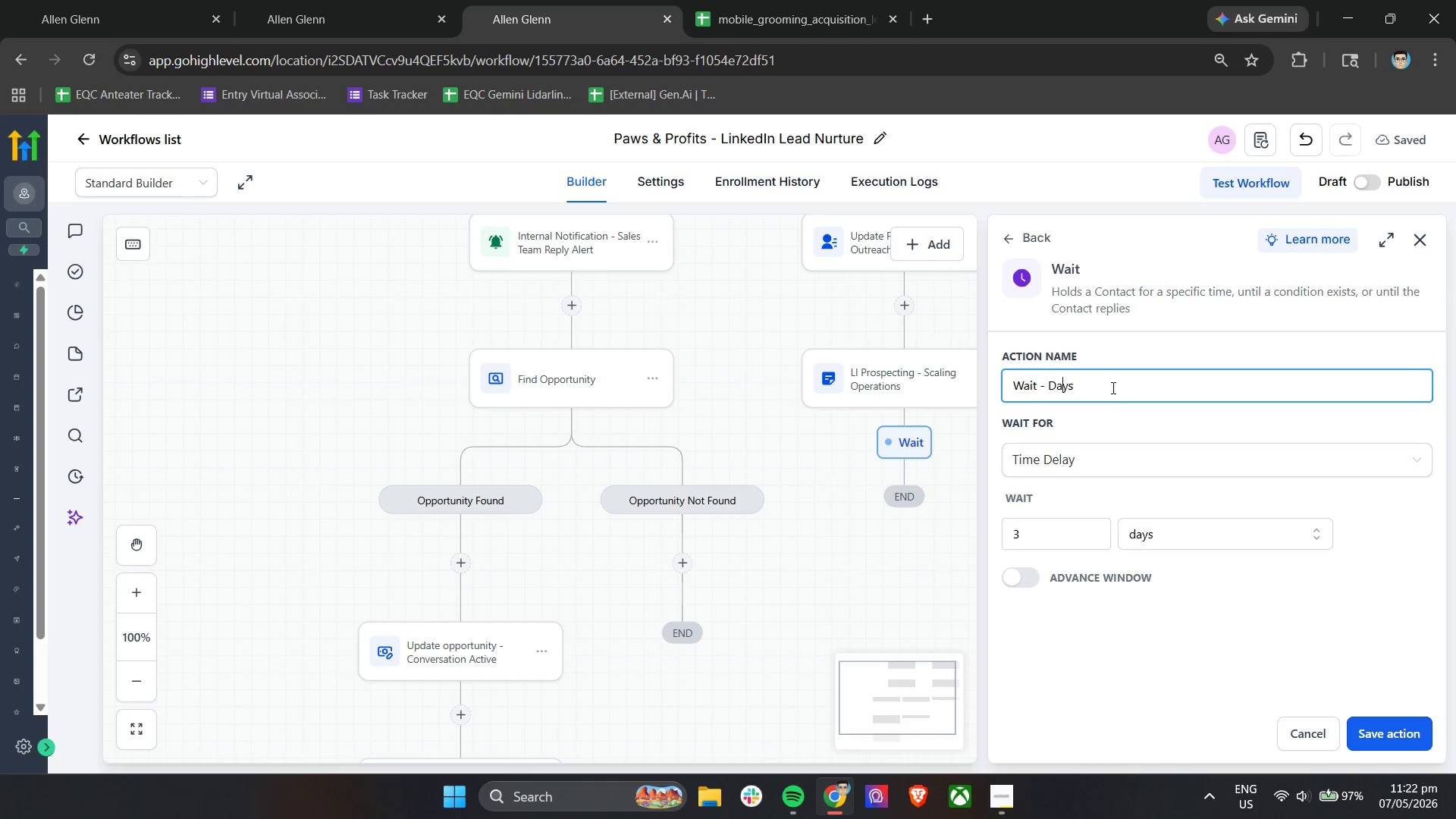 
key(ArrowLeft)
 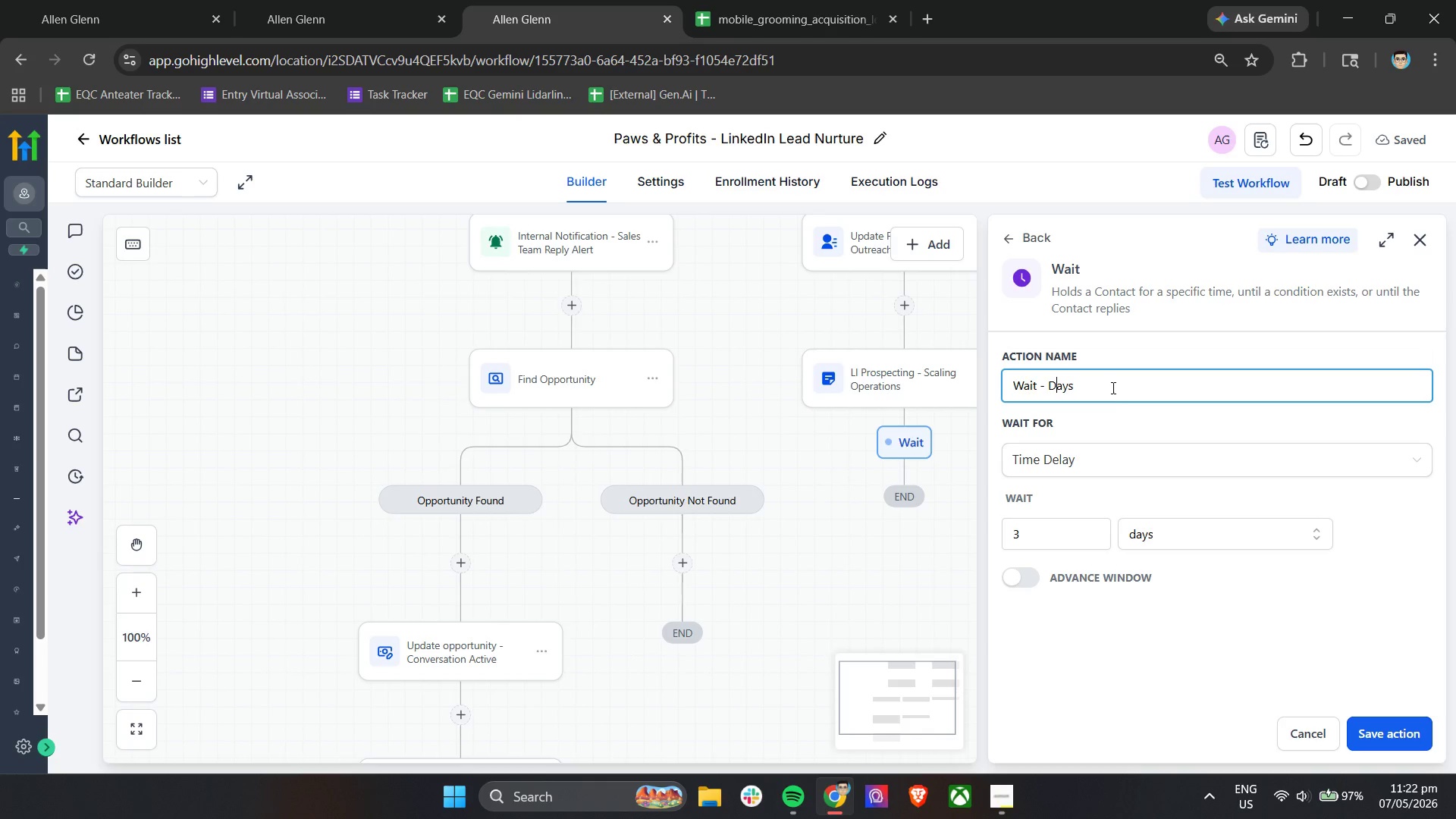 
key(ArrowLeft)
 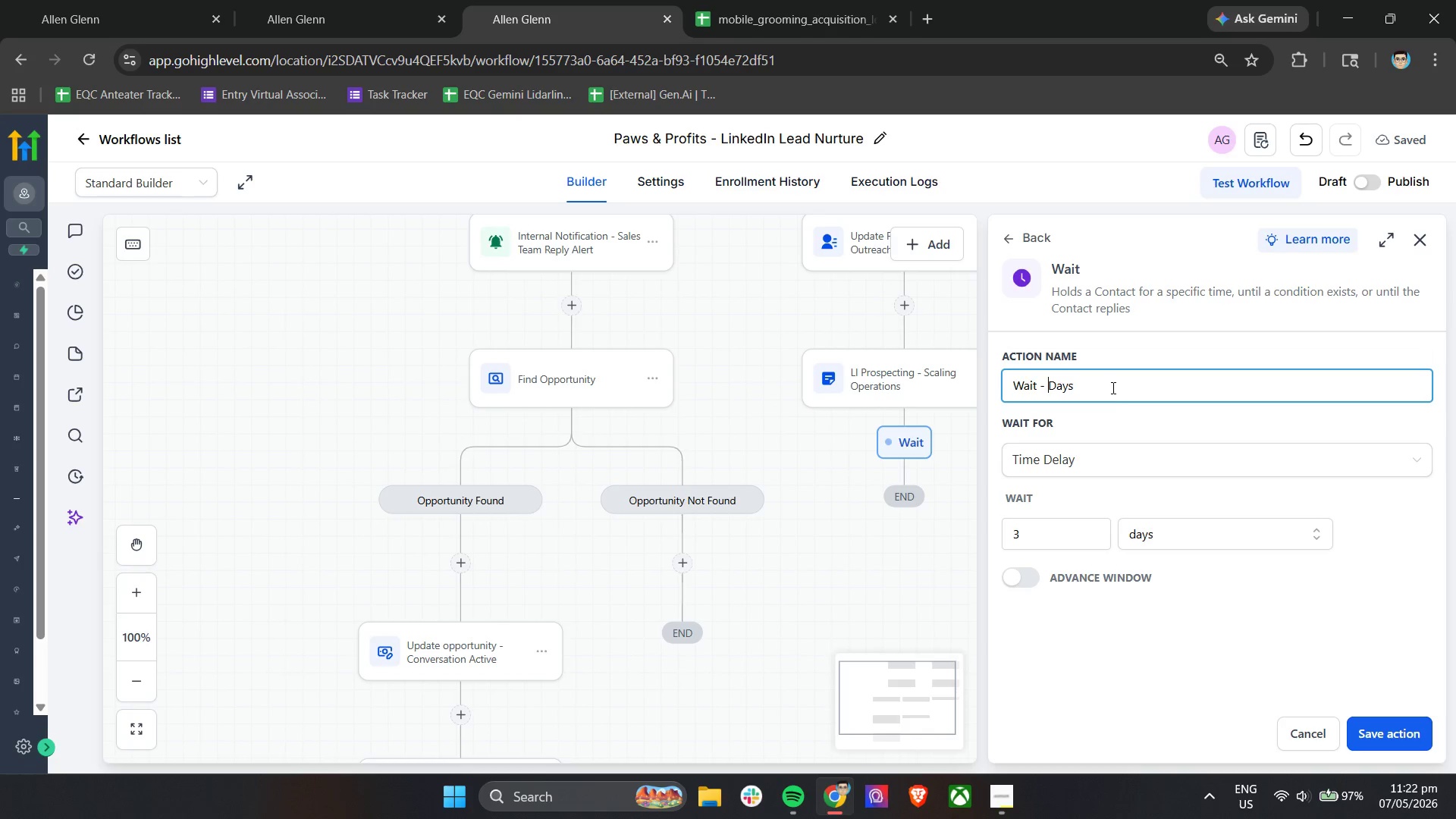 
key(ArrowLeft)
 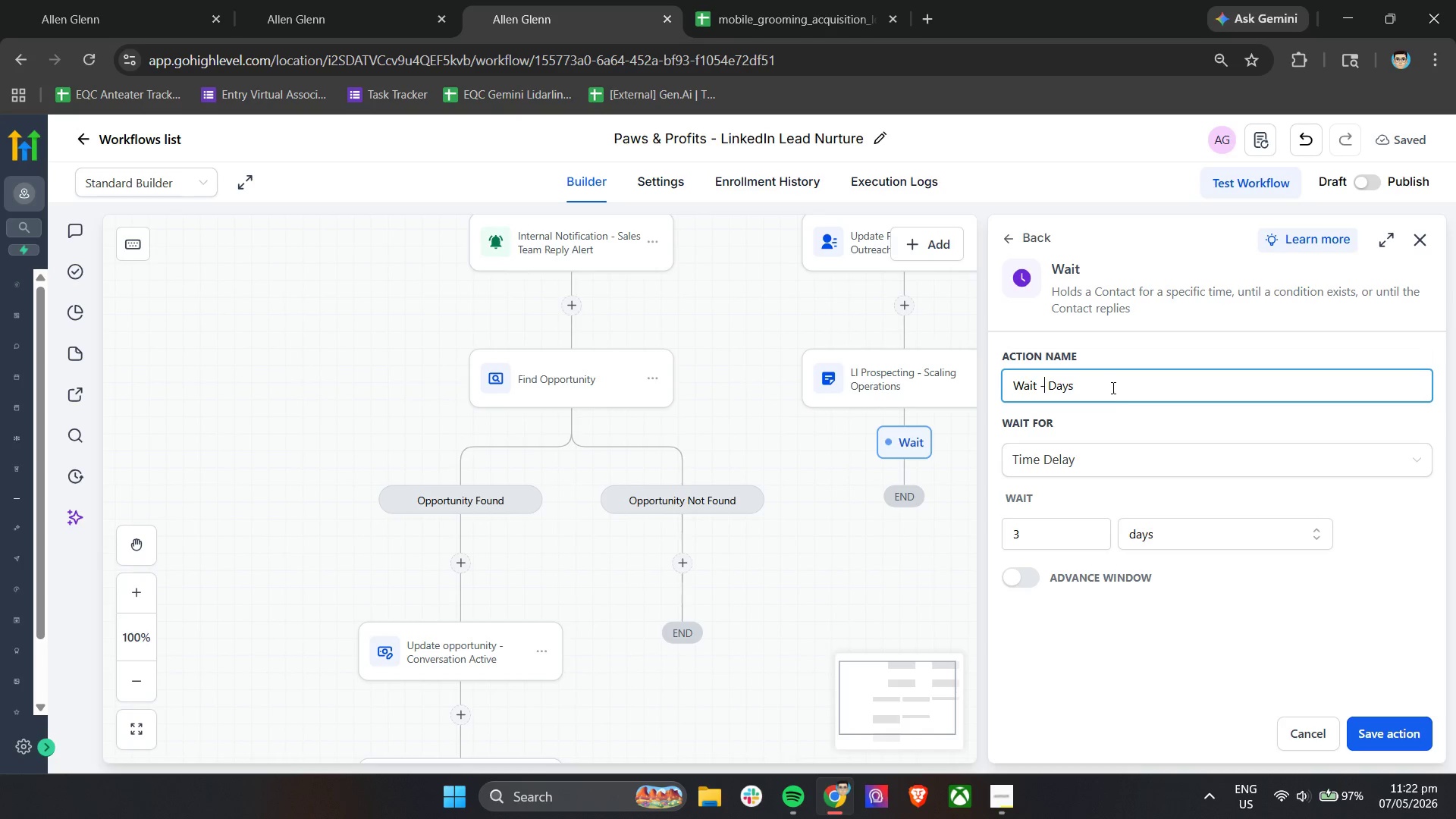 
key(Space)
 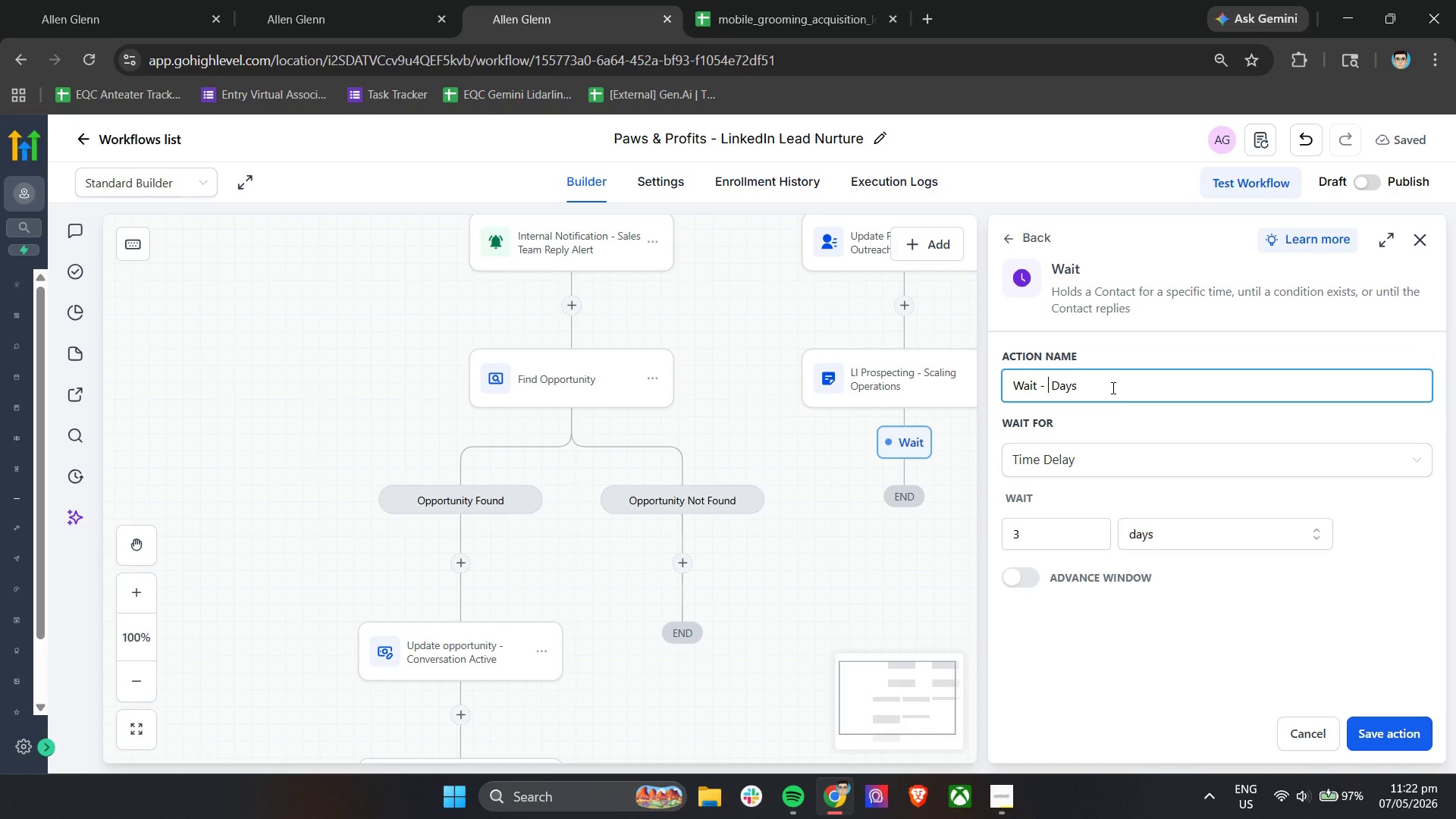 
key(3)
 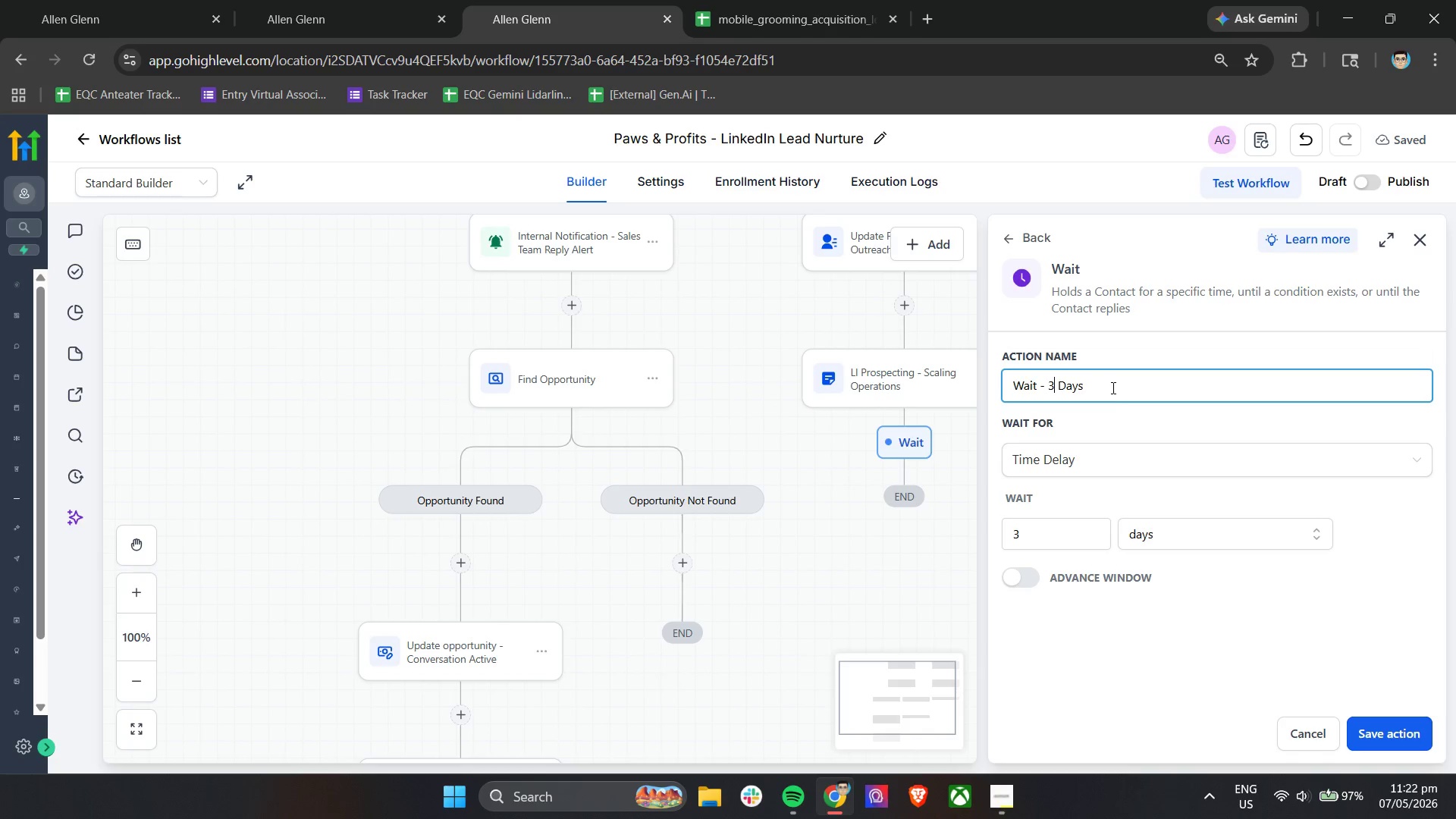 
key(ArrowRight)
 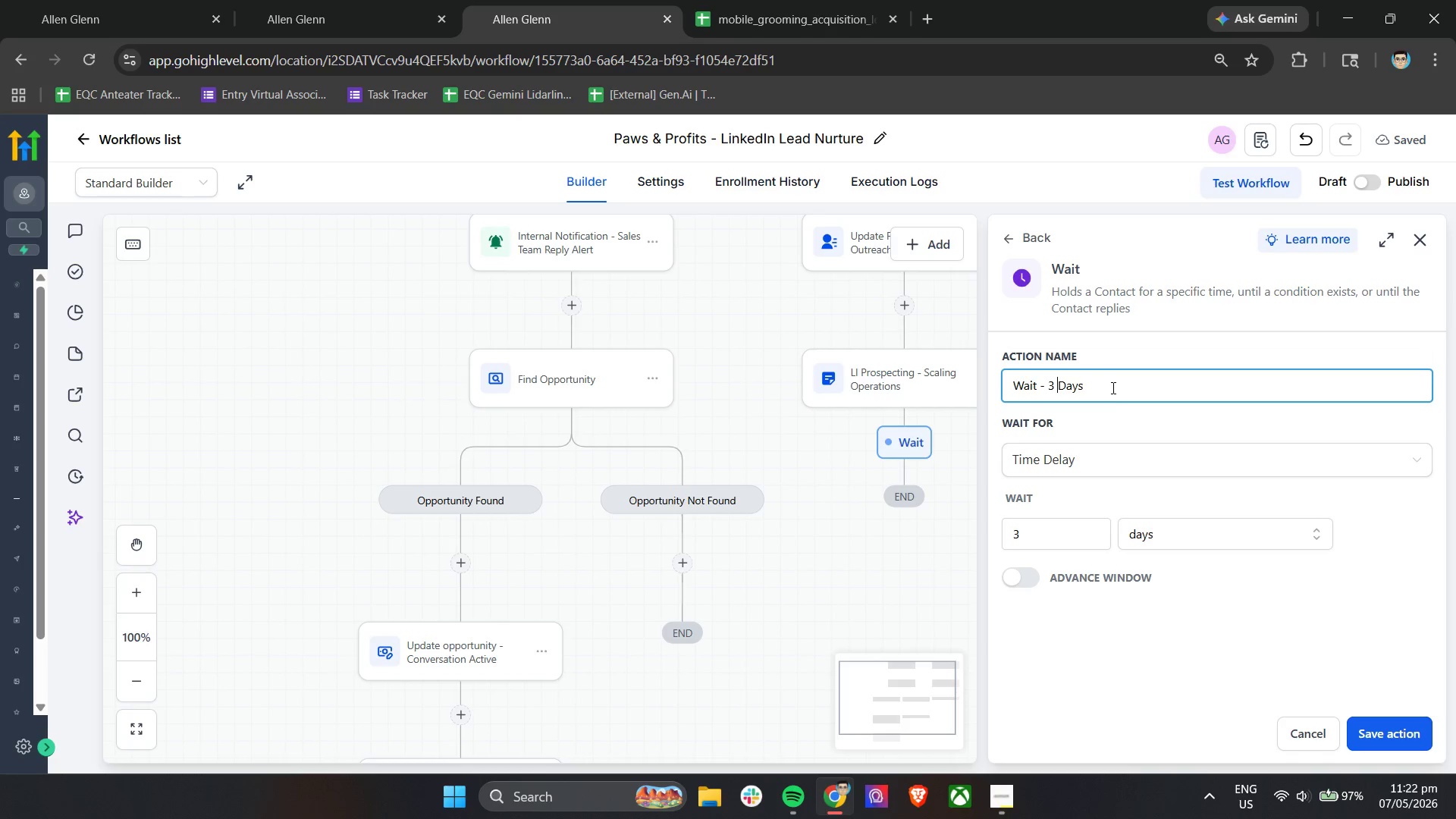 
key(ArrowRight)
 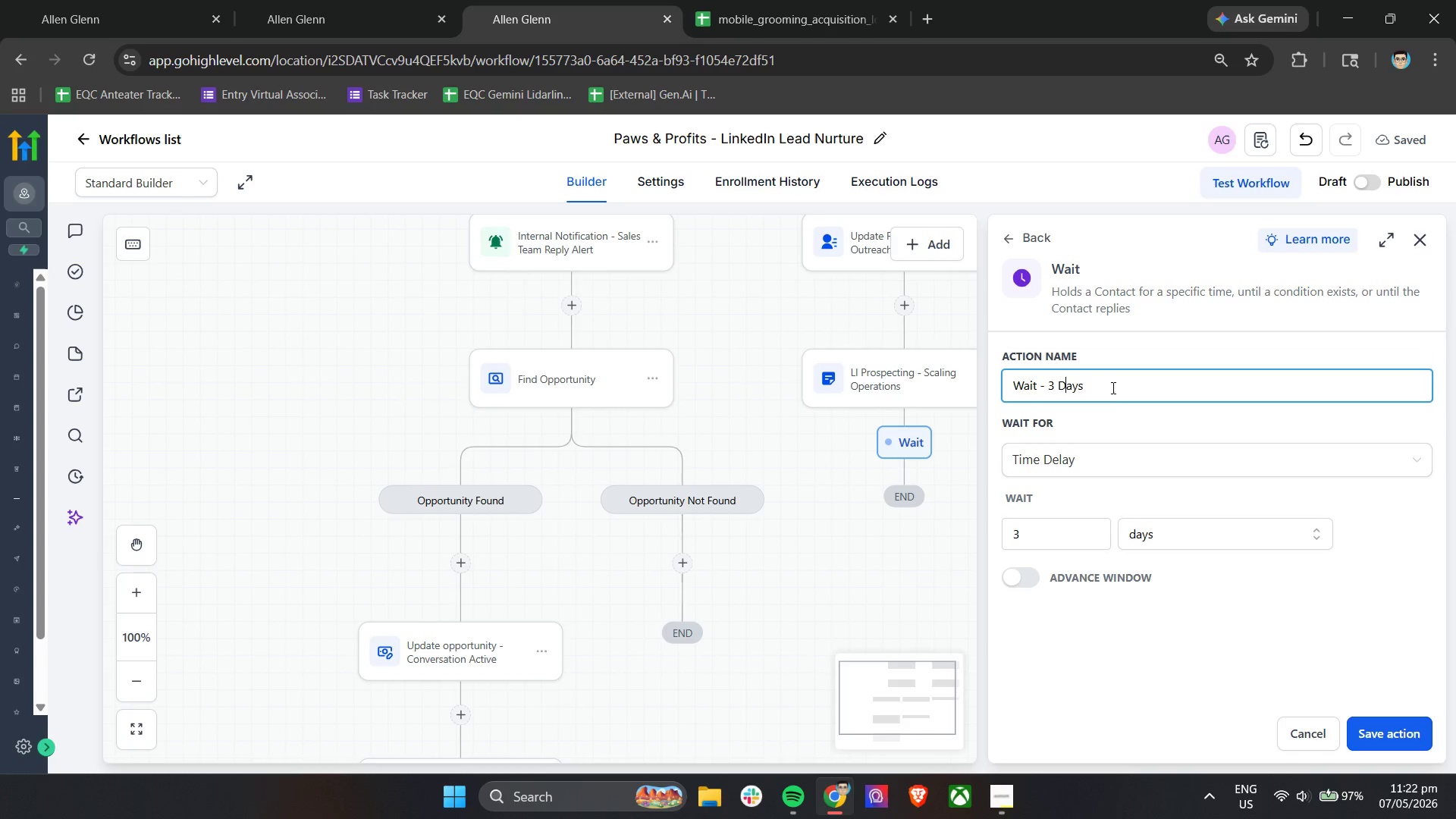 
key(ArrowDown)
 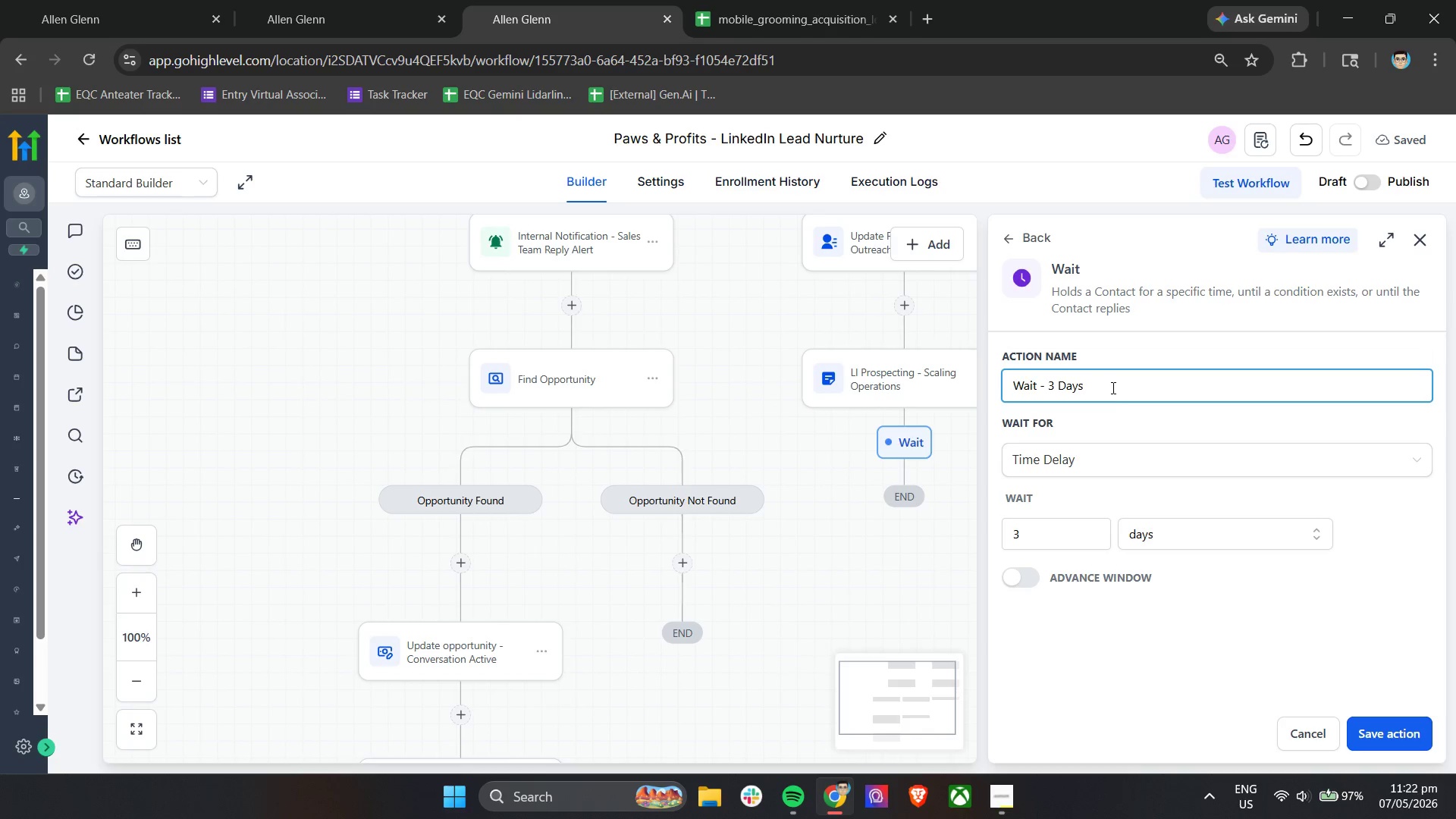 
type( af)
key(Backspace)
key(Backspace)
type(After Scaling Message)
 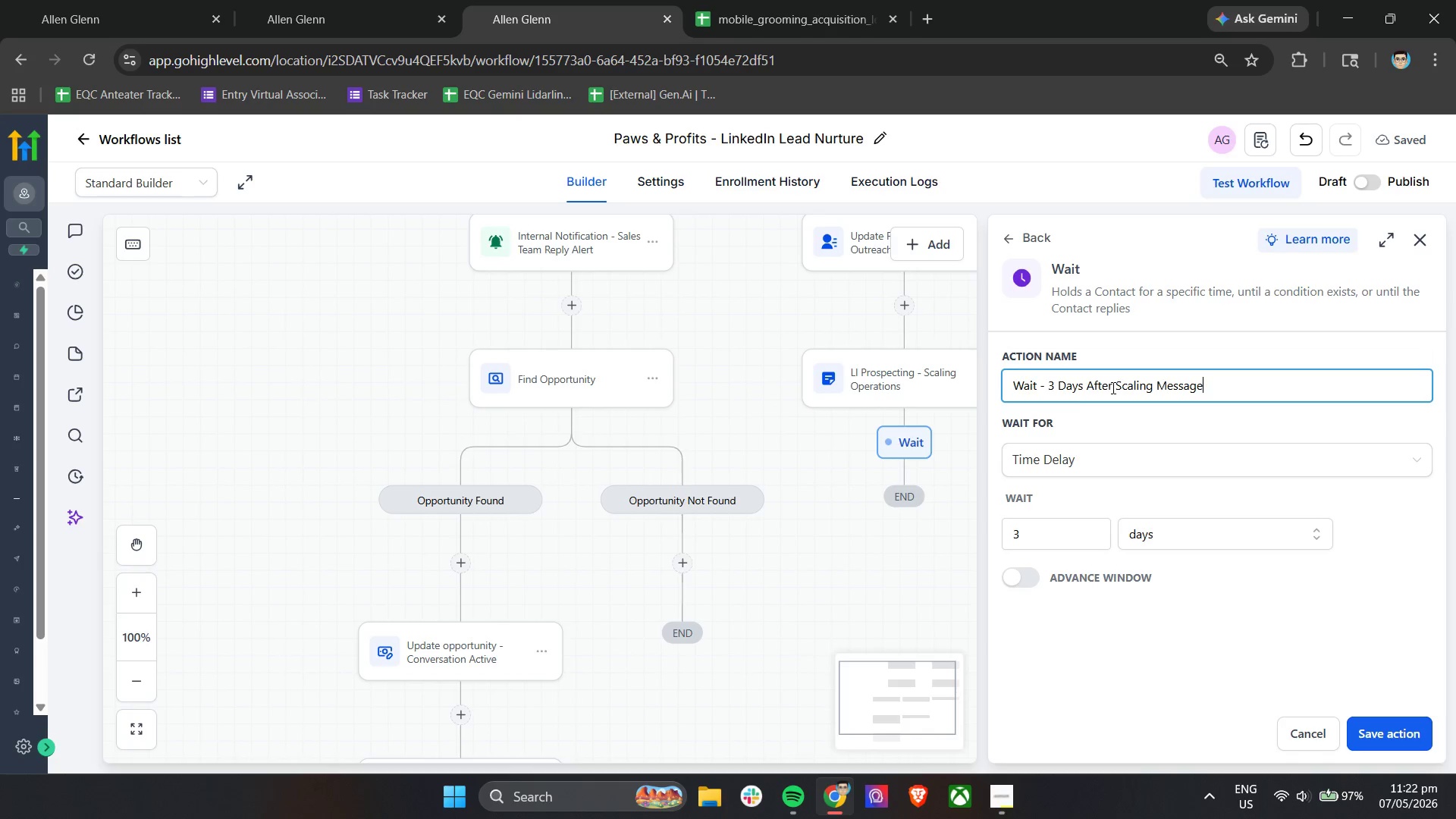 
left_click([1124, 424])
 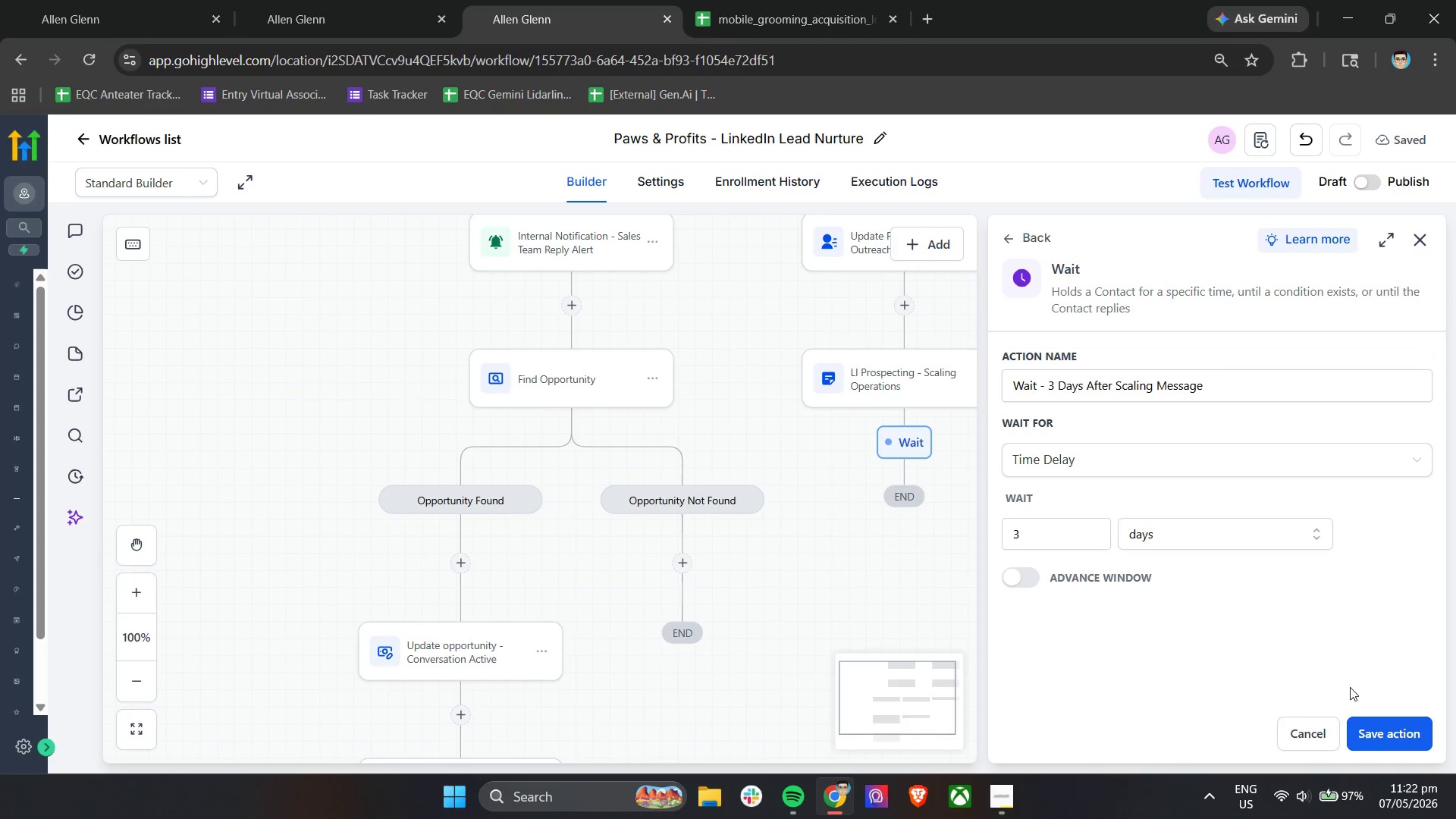 
left_click([1381, 735])
 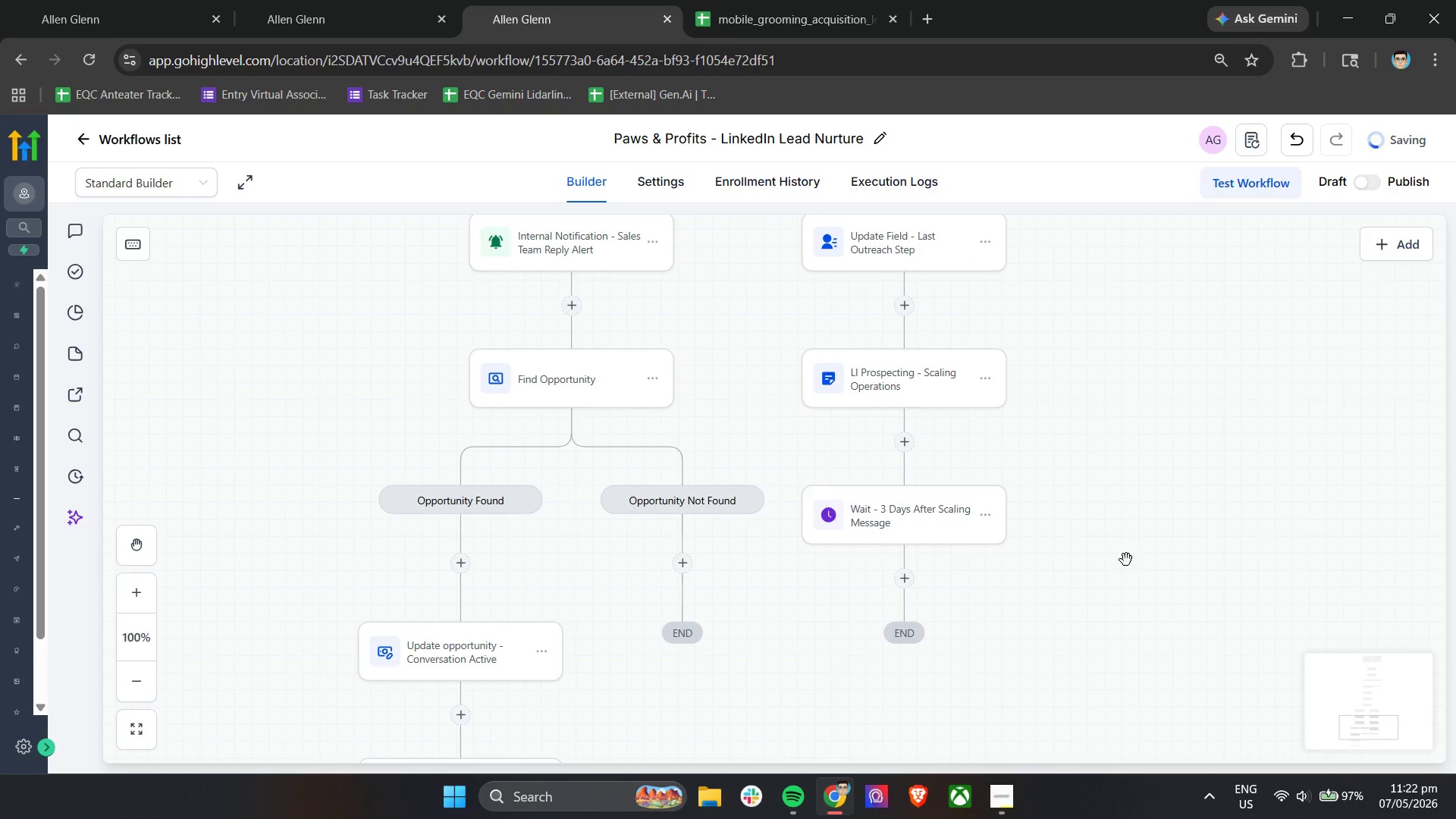 
scroll: coordinate [1127, 559], scroll_direction: down, amount: 4.0
 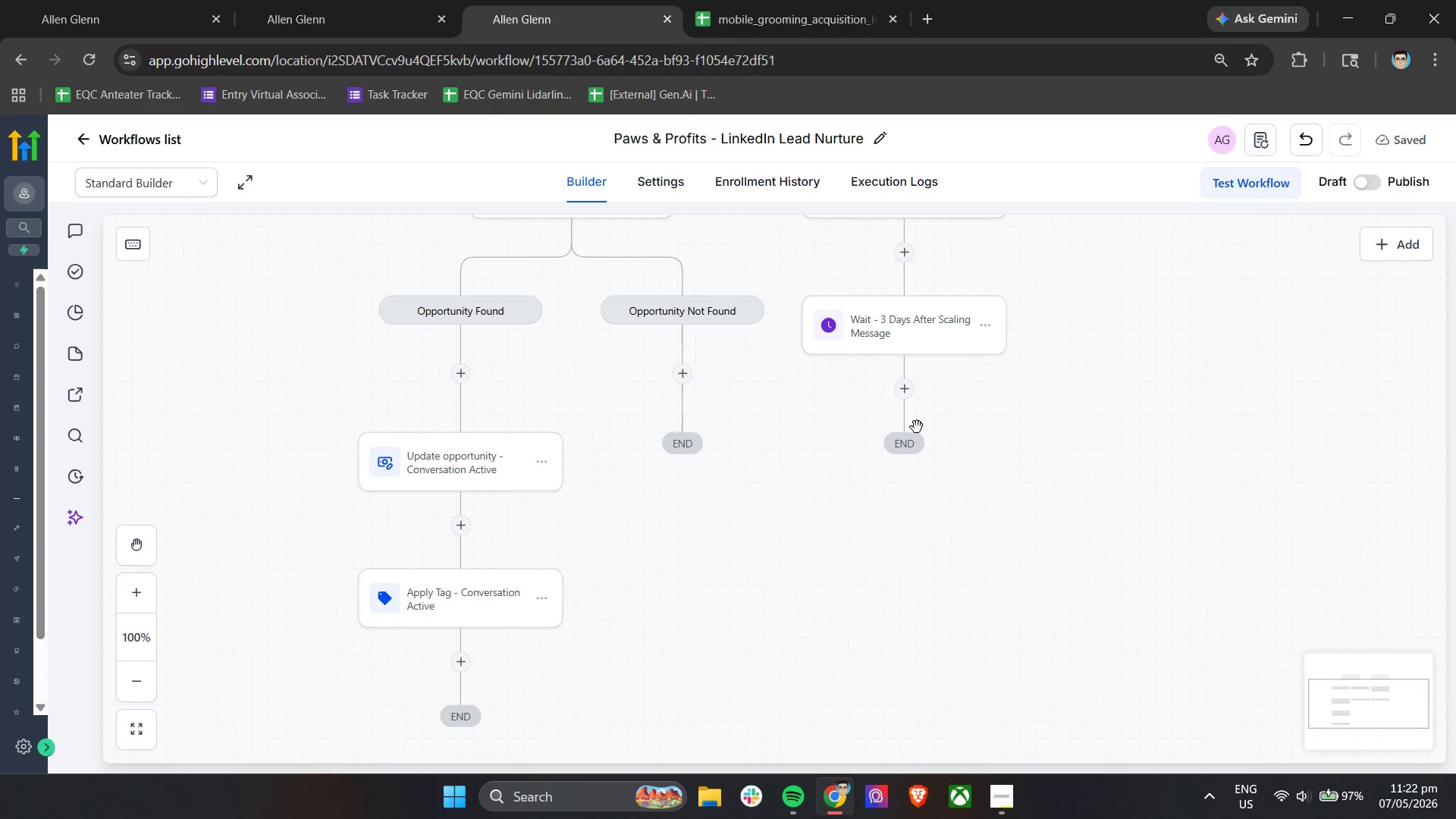 
left_click([908, 402])
 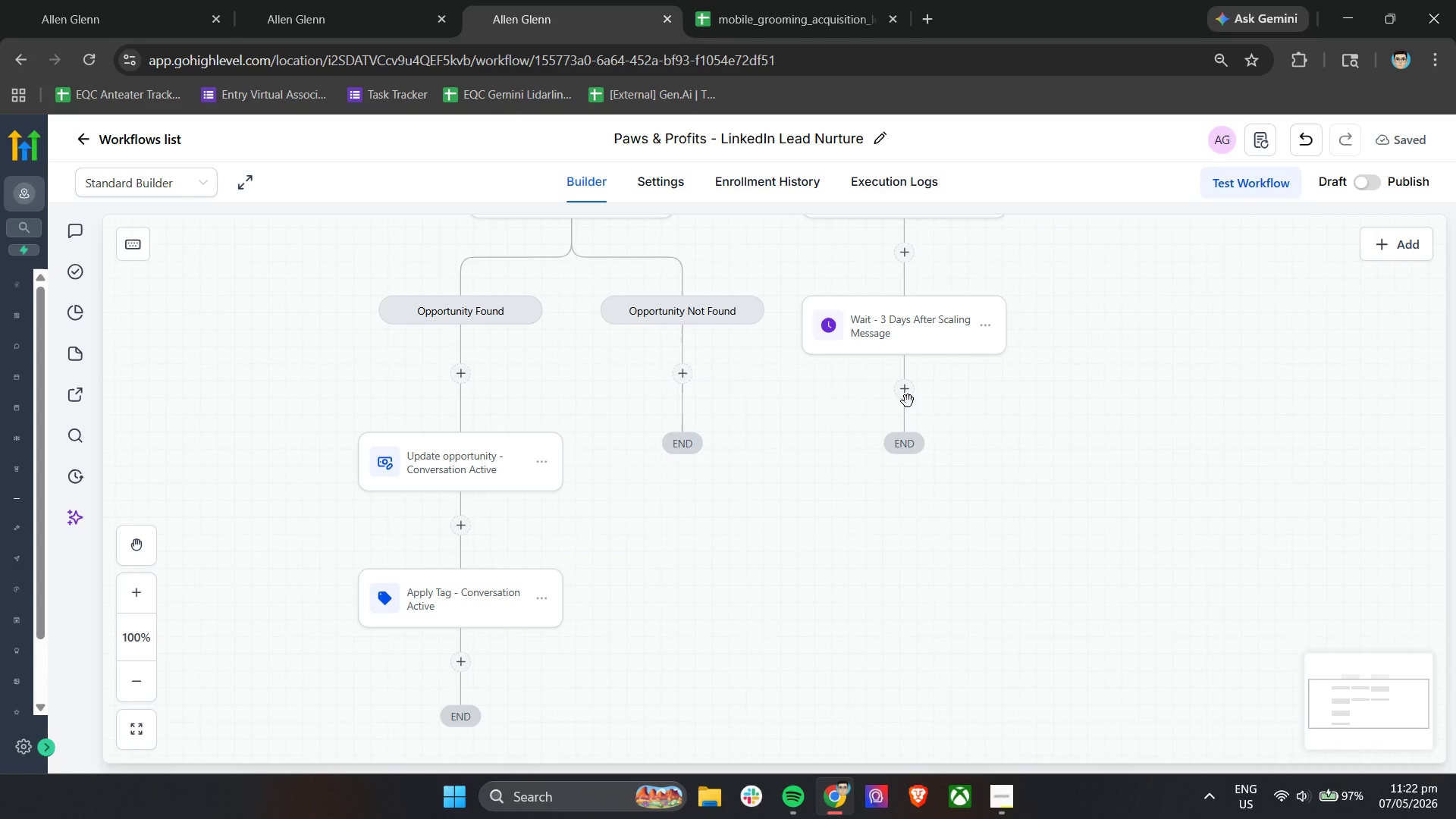 
left_click([903, 401])
 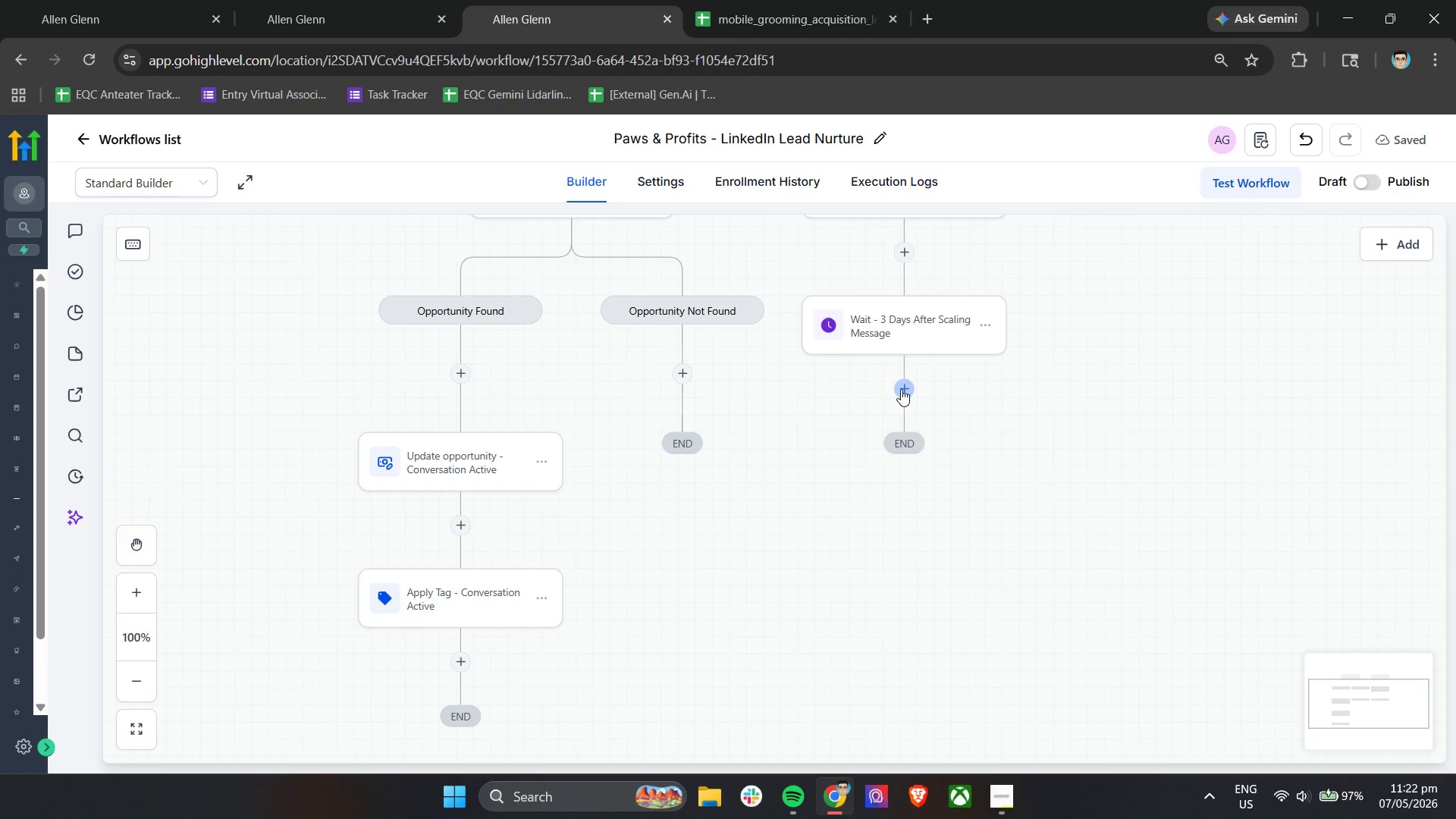 
left_click([1080, 435])
 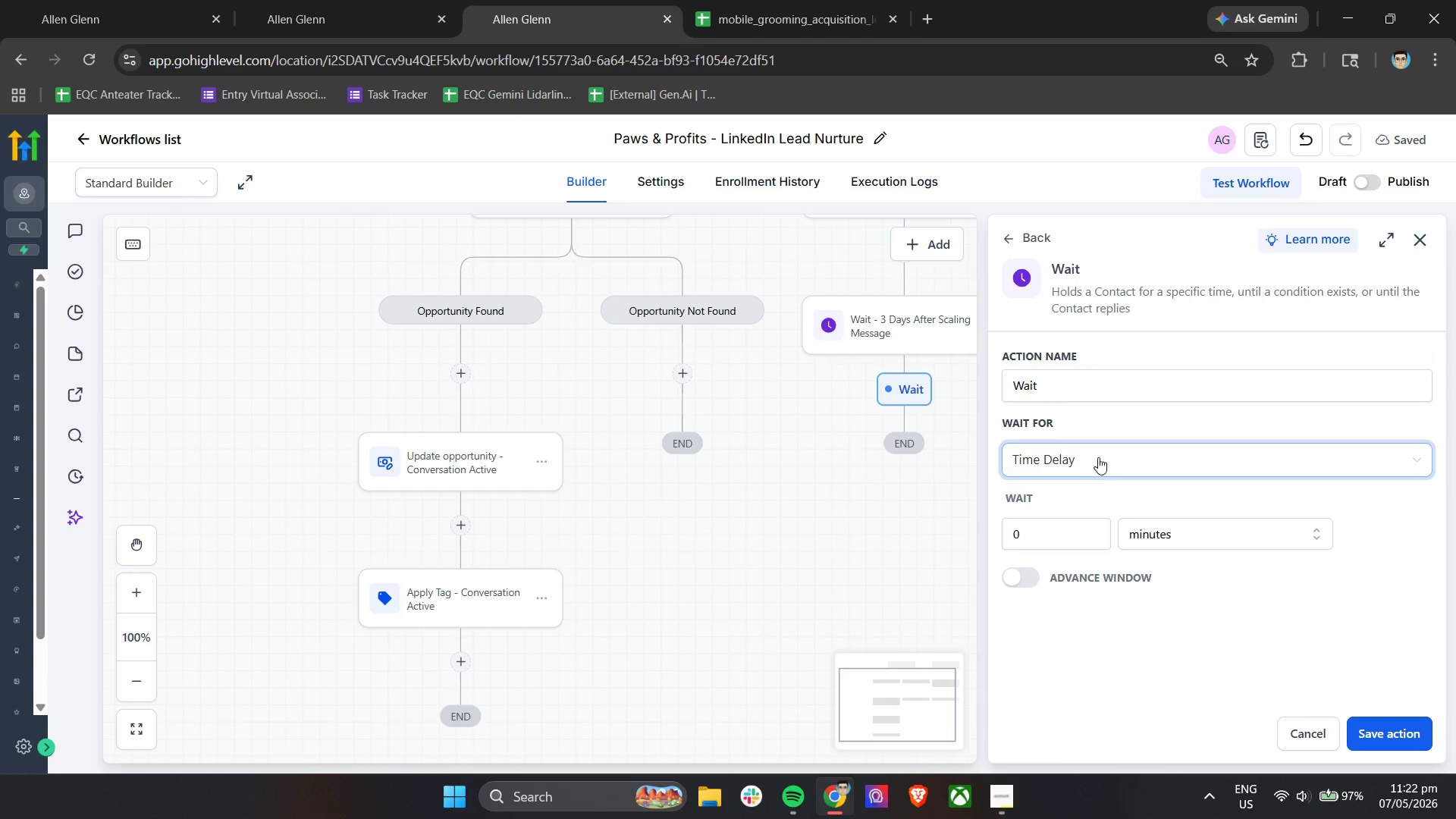 
left_click([1081, 378])
 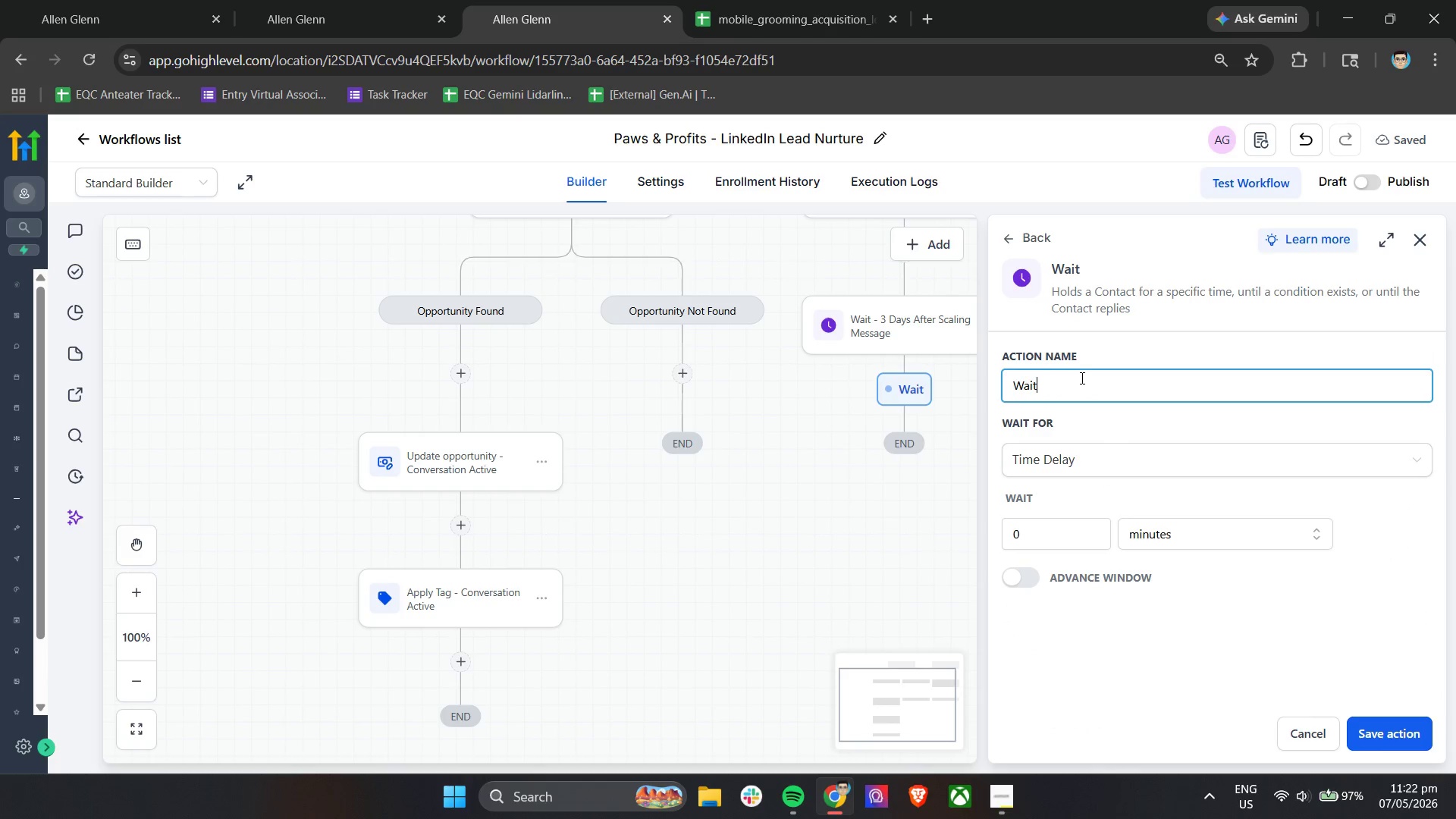 
type( l)
key(Backspace)
type(- Link Engagement Detection)
 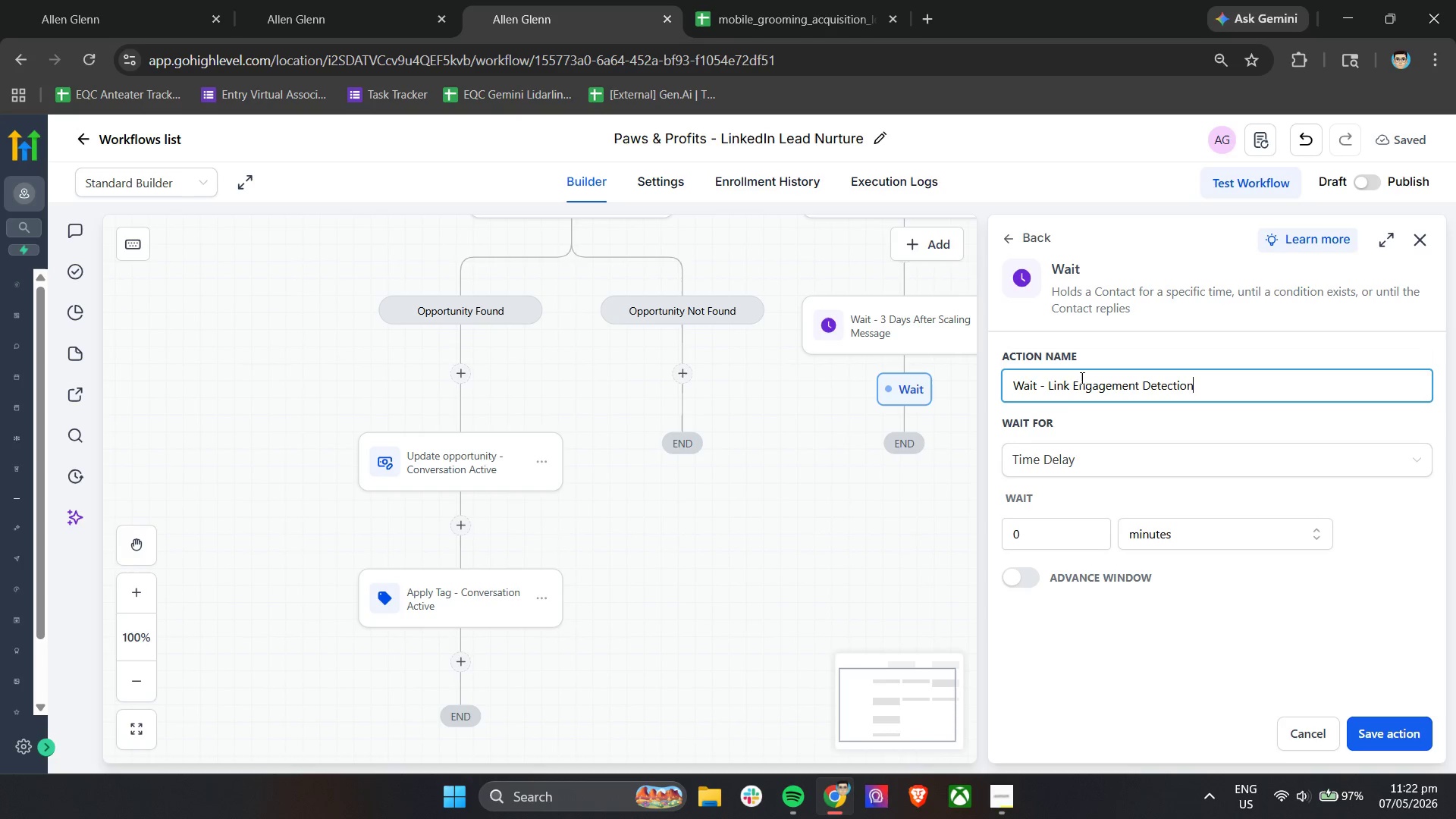 
left_click([1012, 808])